 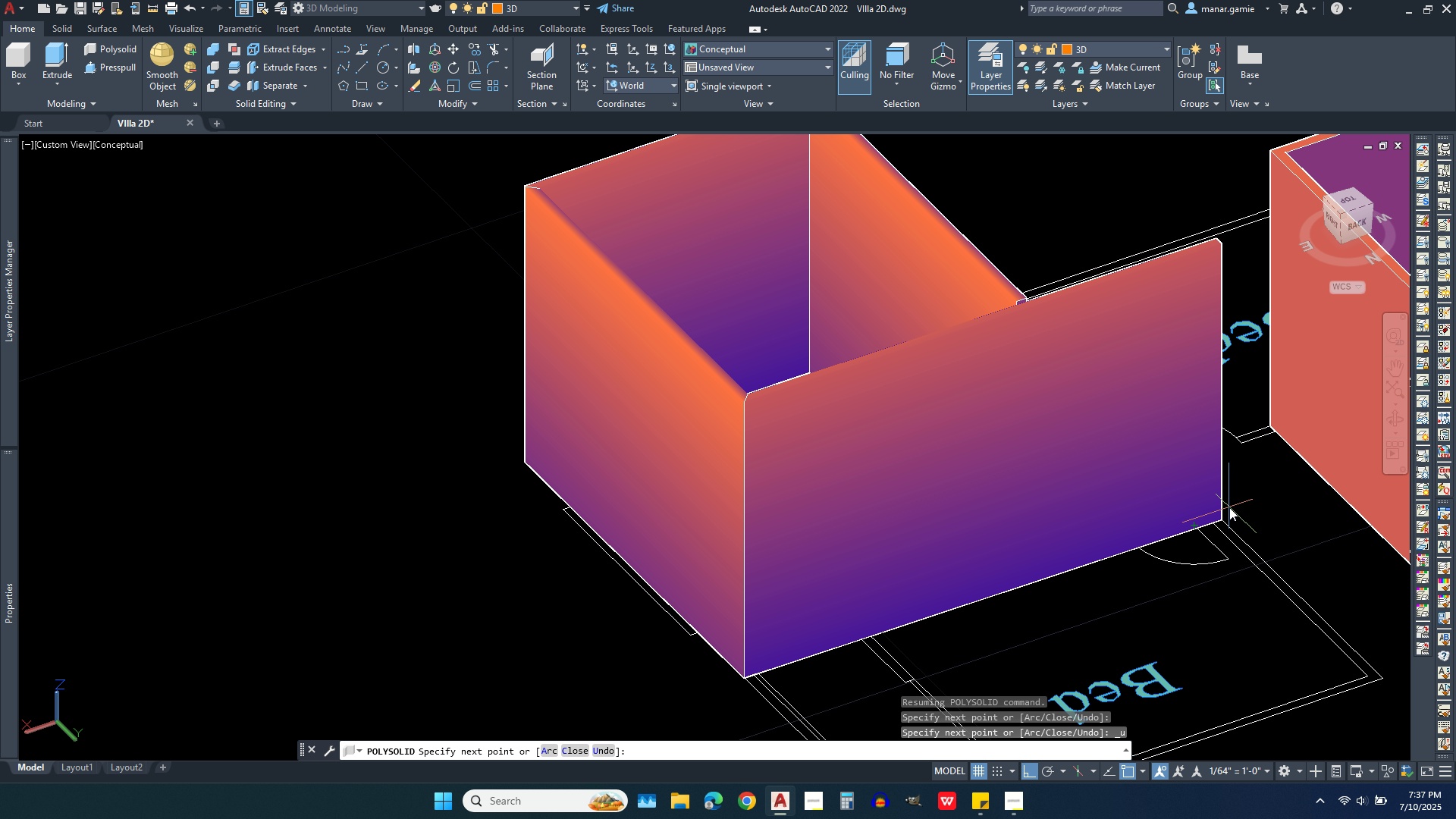 
scroll: coordinate [1219, 518], scroll_direction: up, amount: 5.0
 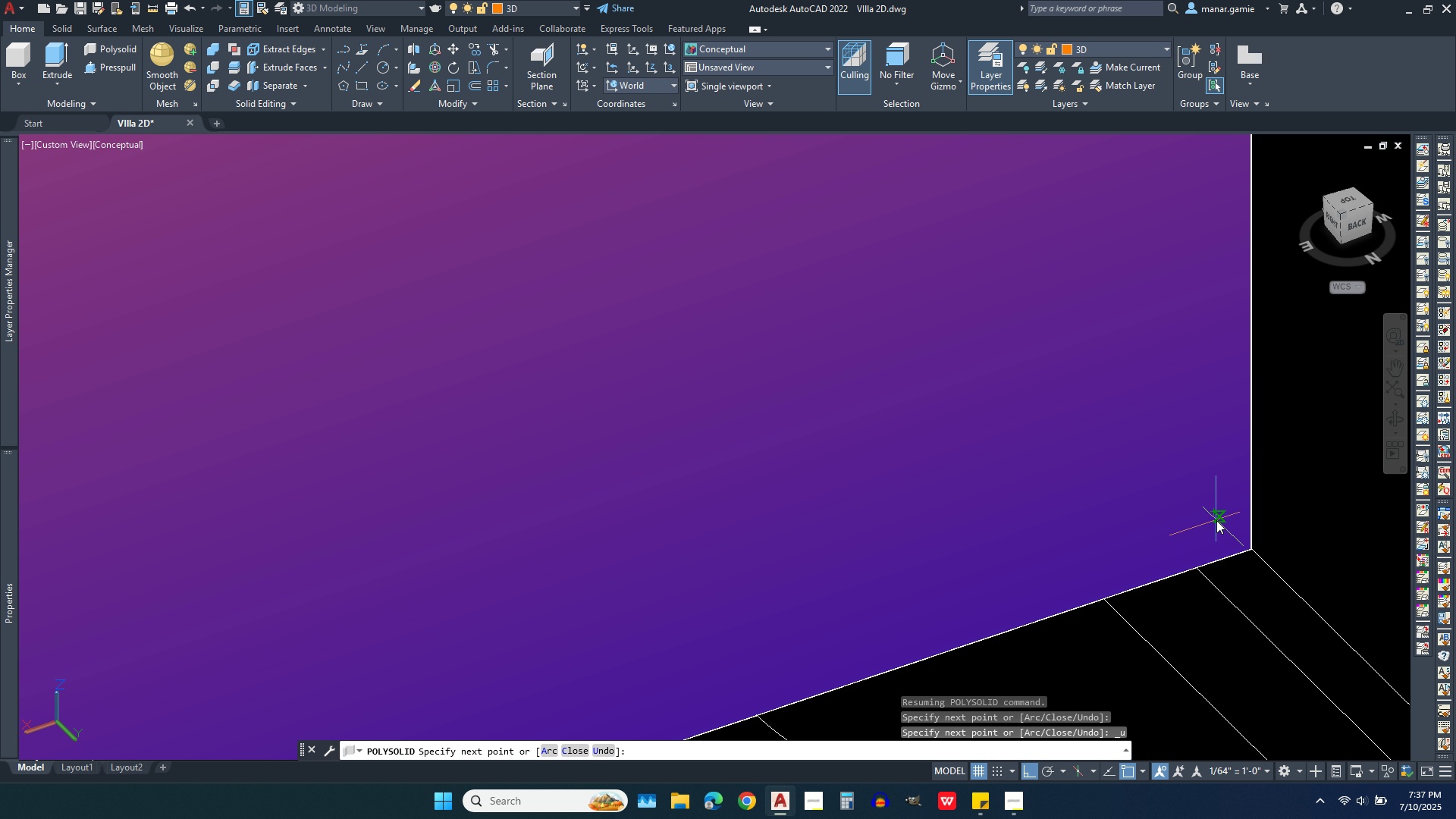 
wait(6.32)
 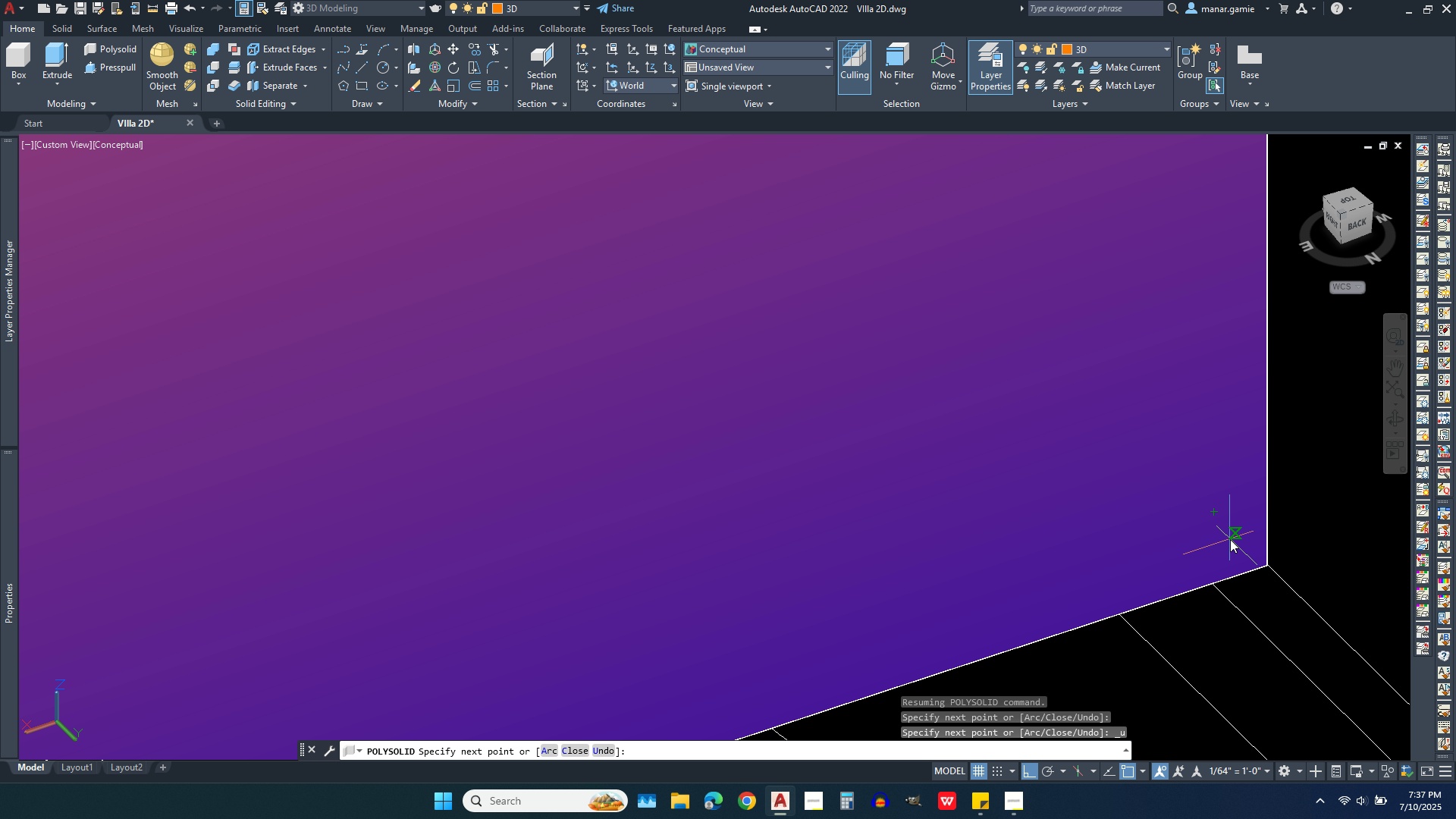 
left_click([1214, 513])
 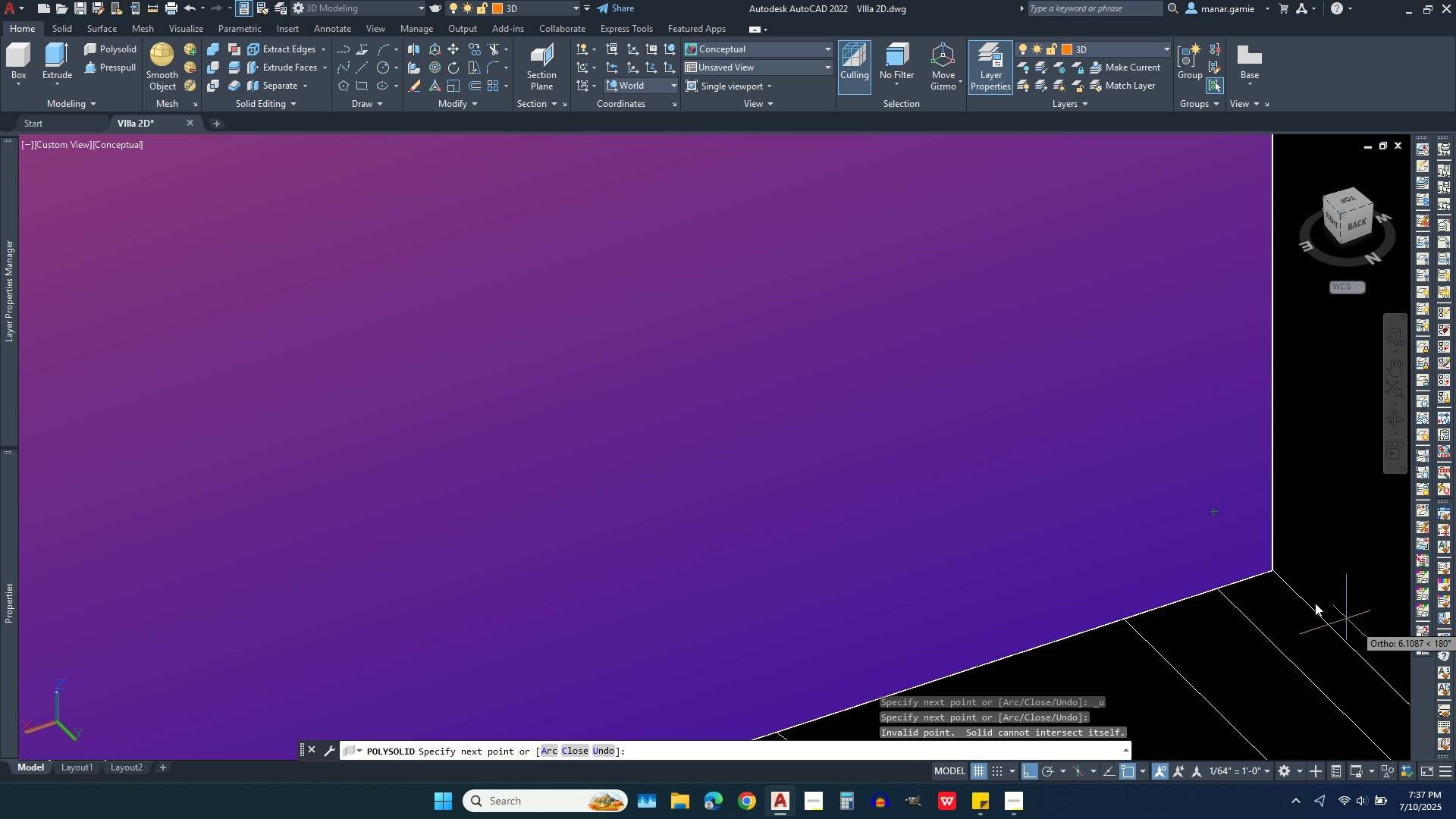 
scroll: coordinate [808, 441], scroll_direction: down, amount: 2.0